 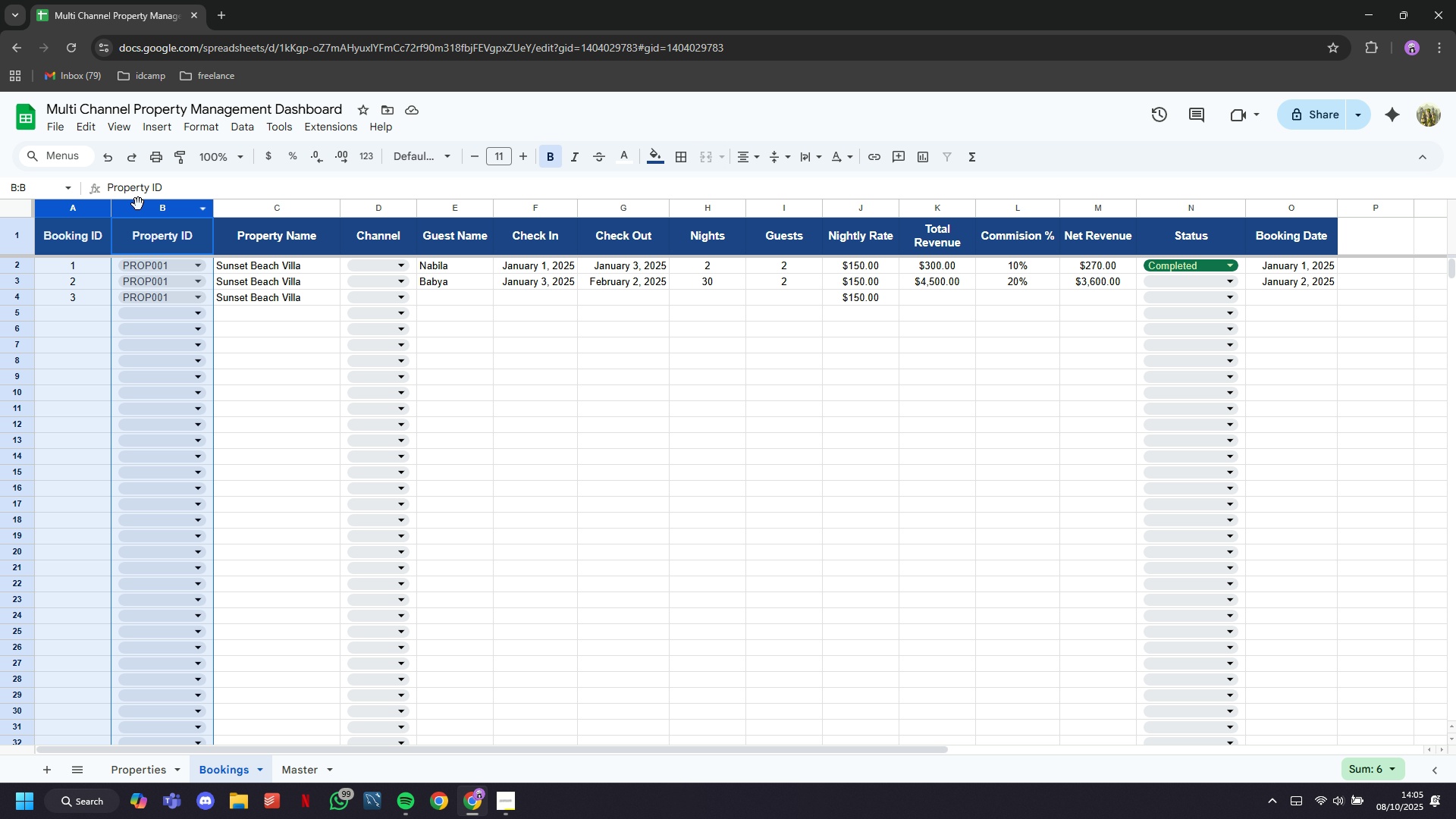 
left_click([203, 130])
 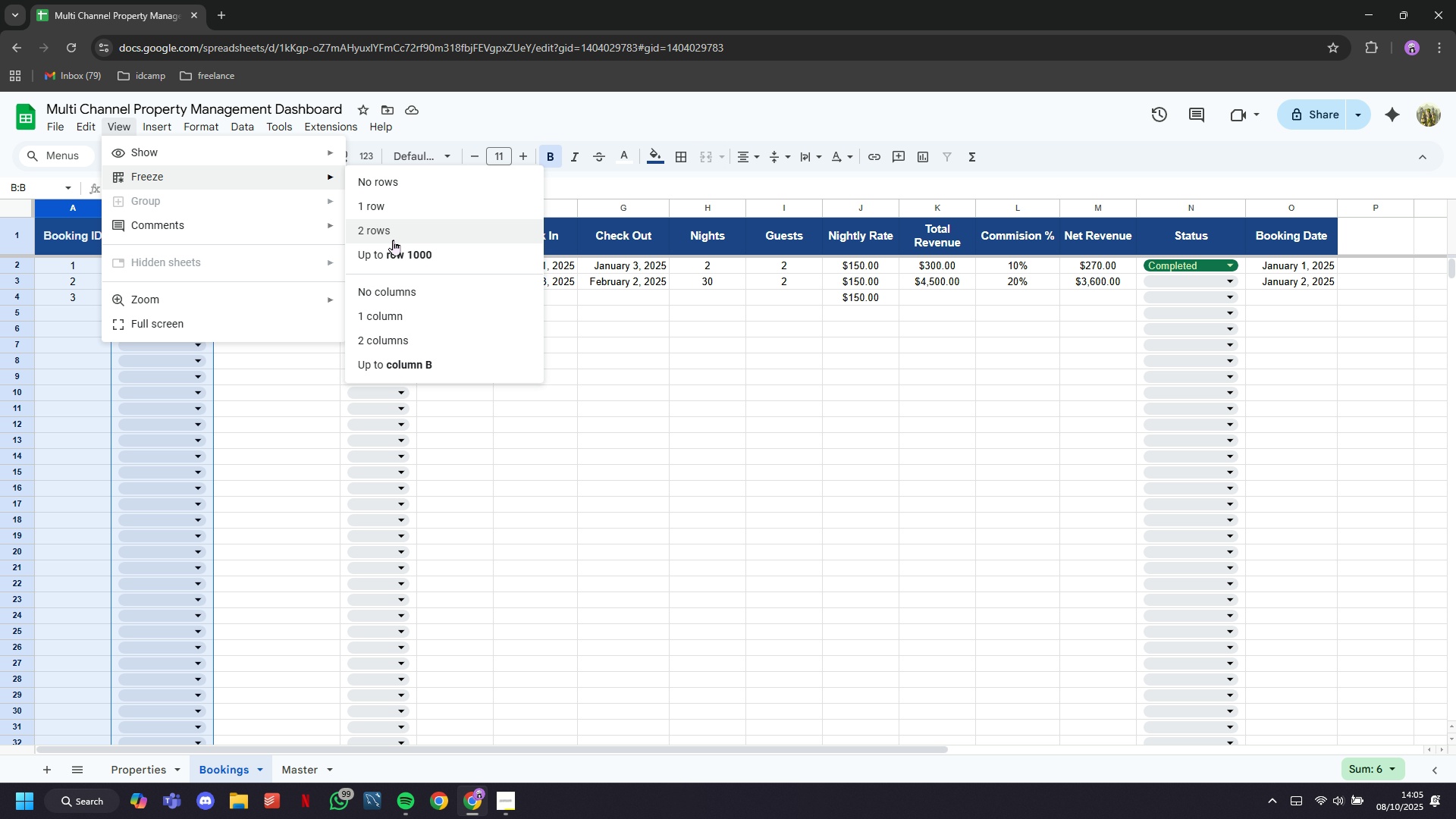 
left_click([403, 334])
 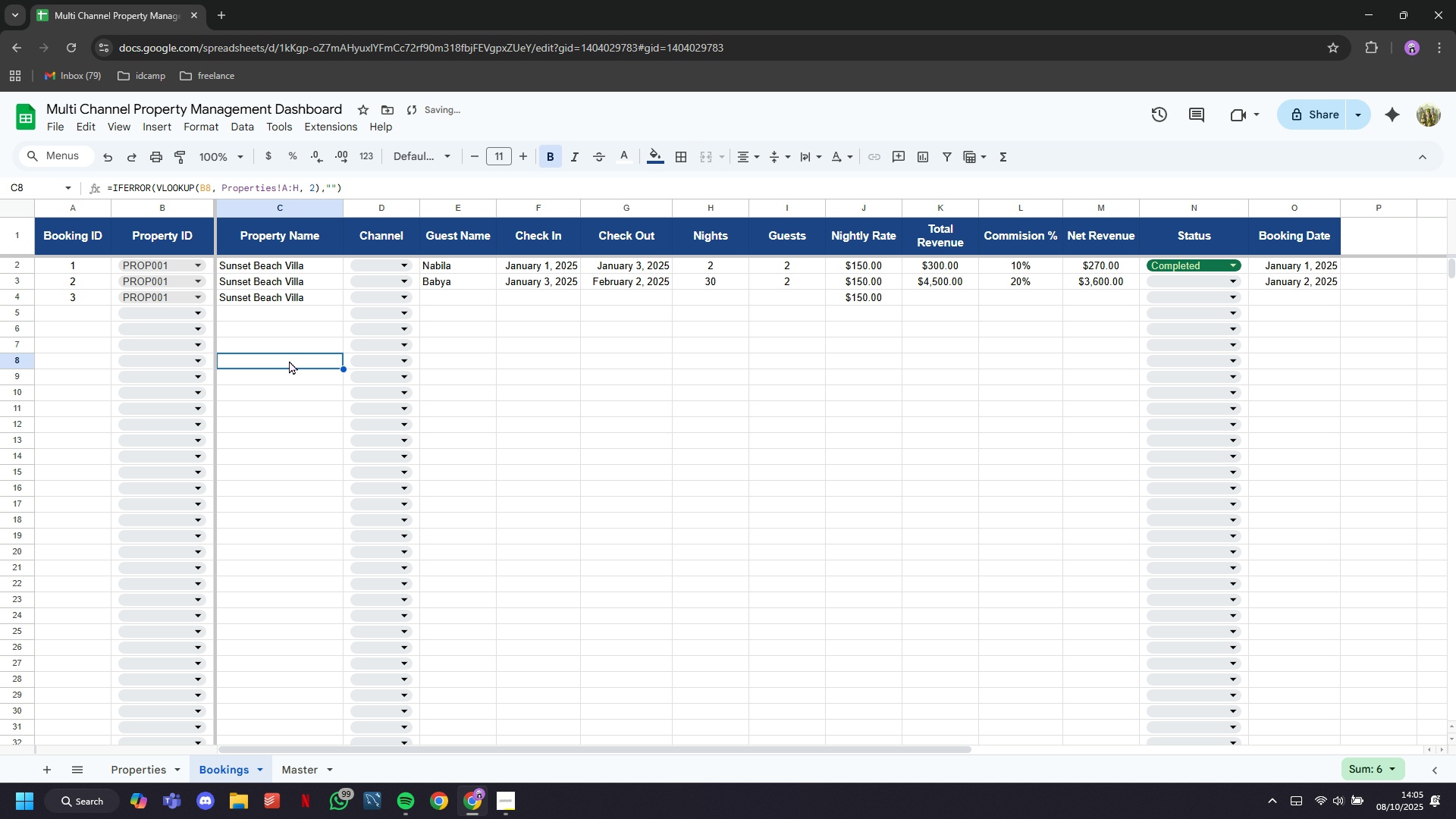 
left_click([289, 360])
 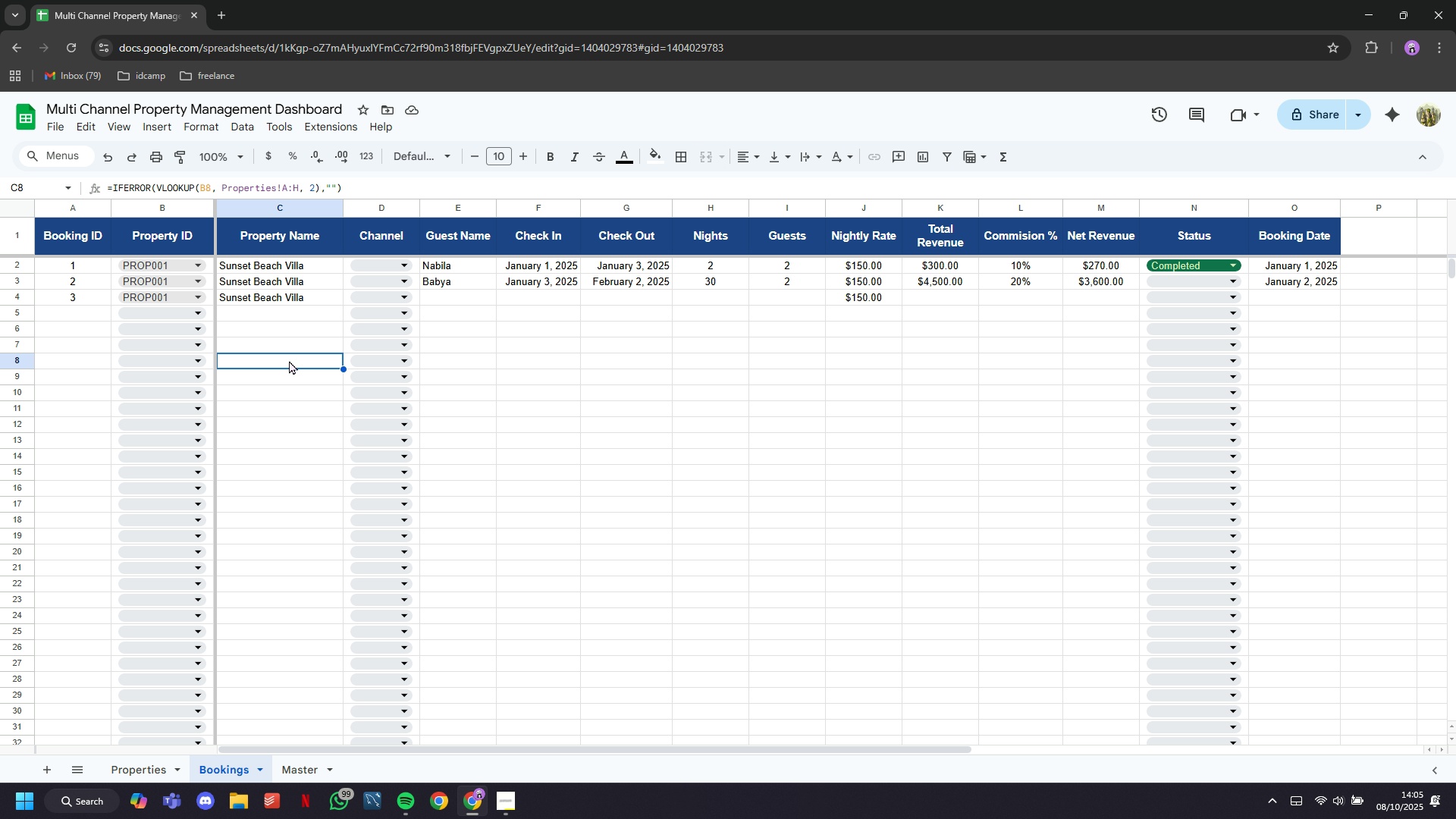 
wait(7.45)
 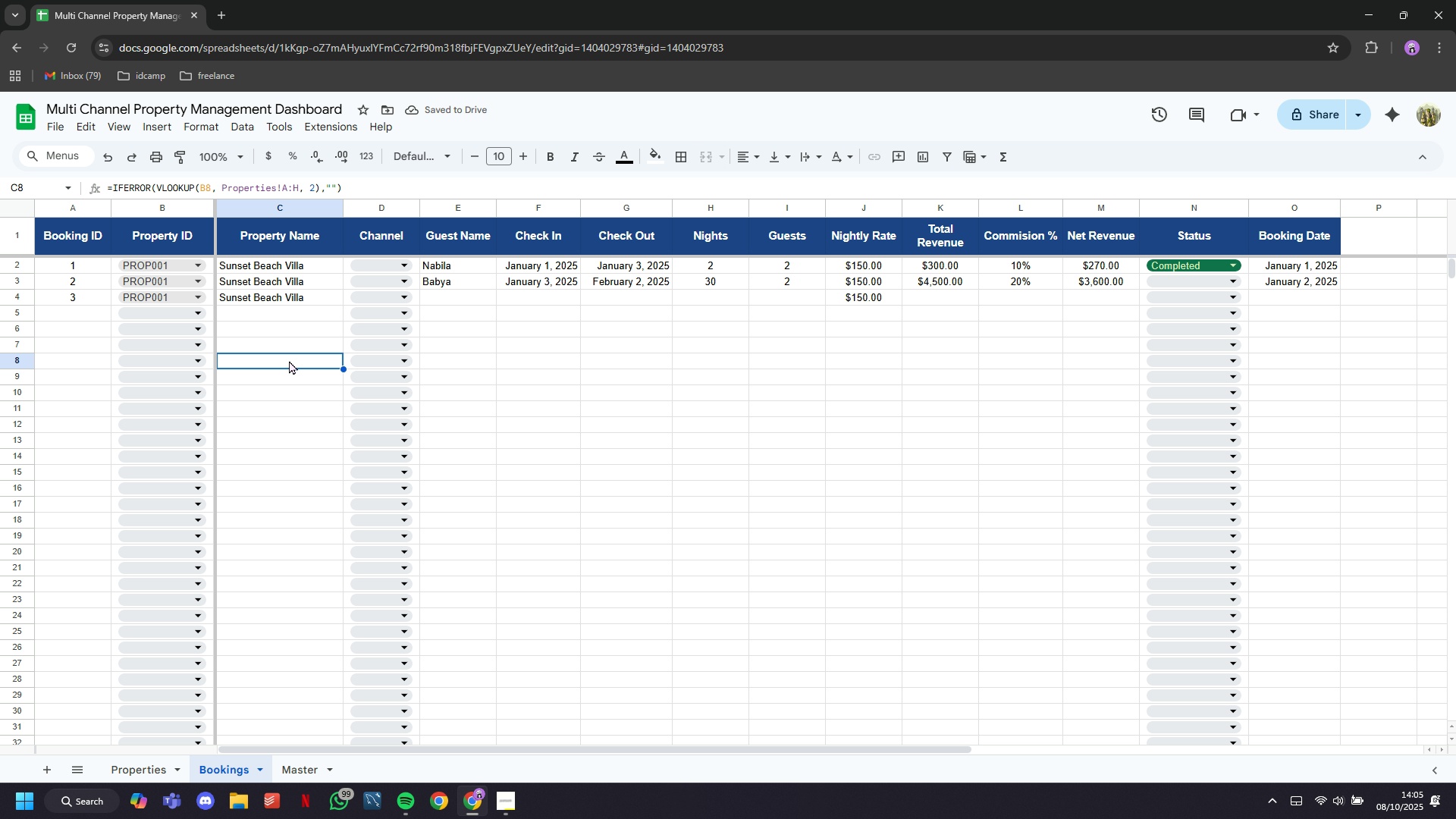 
left_click([360, 263])
 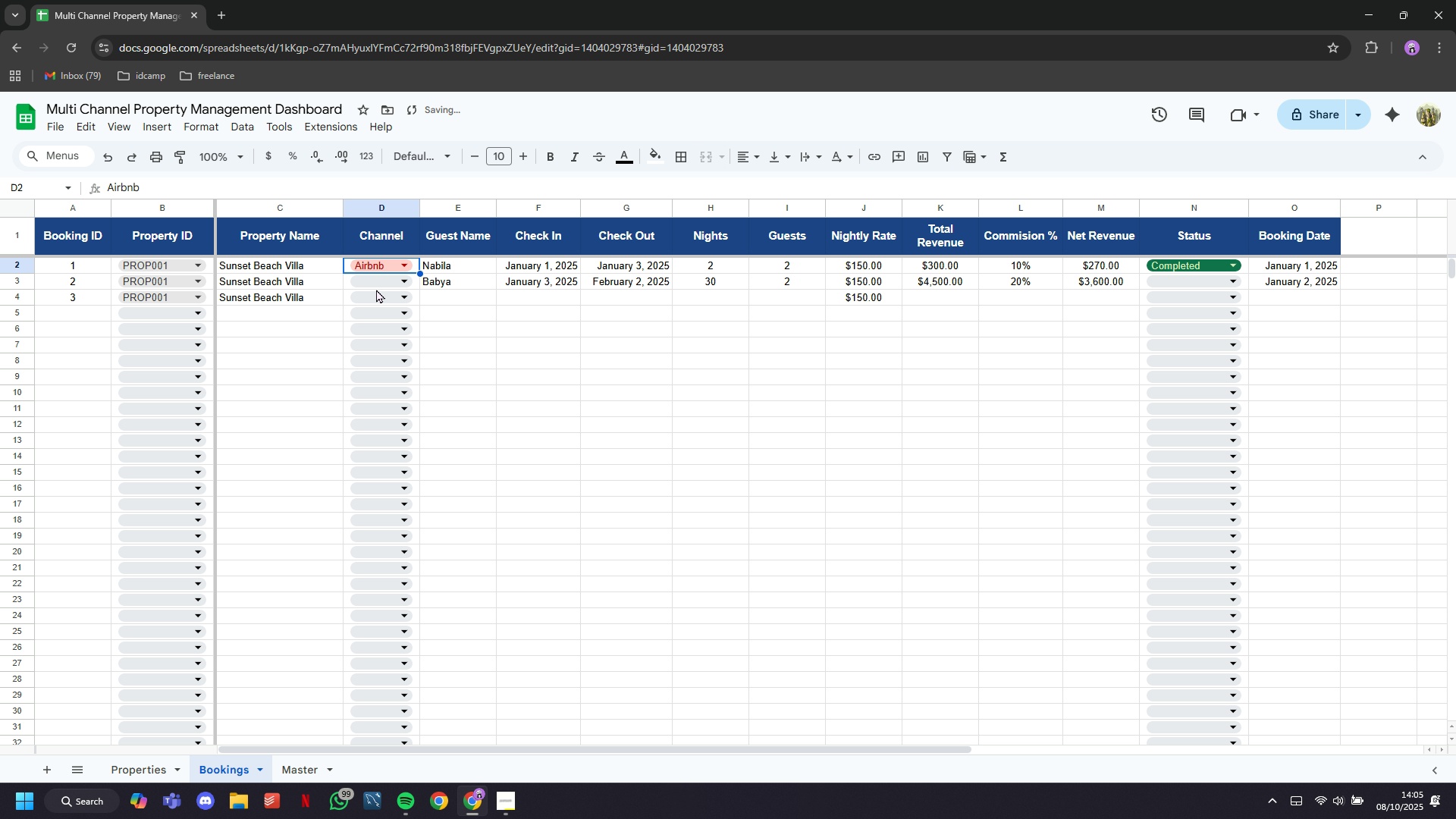 
left_click([376, 289])
 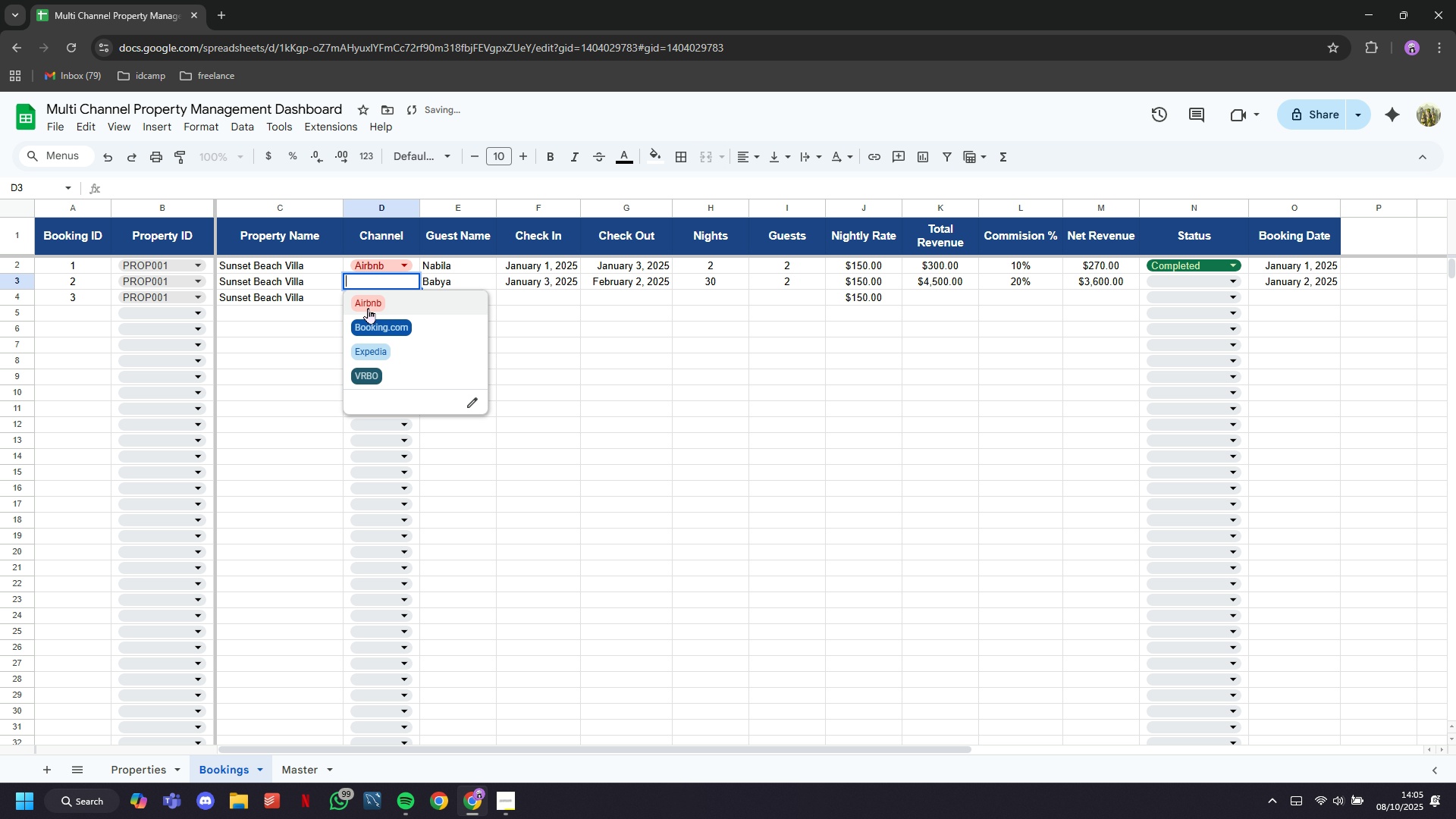 
left_click([368, 308])
 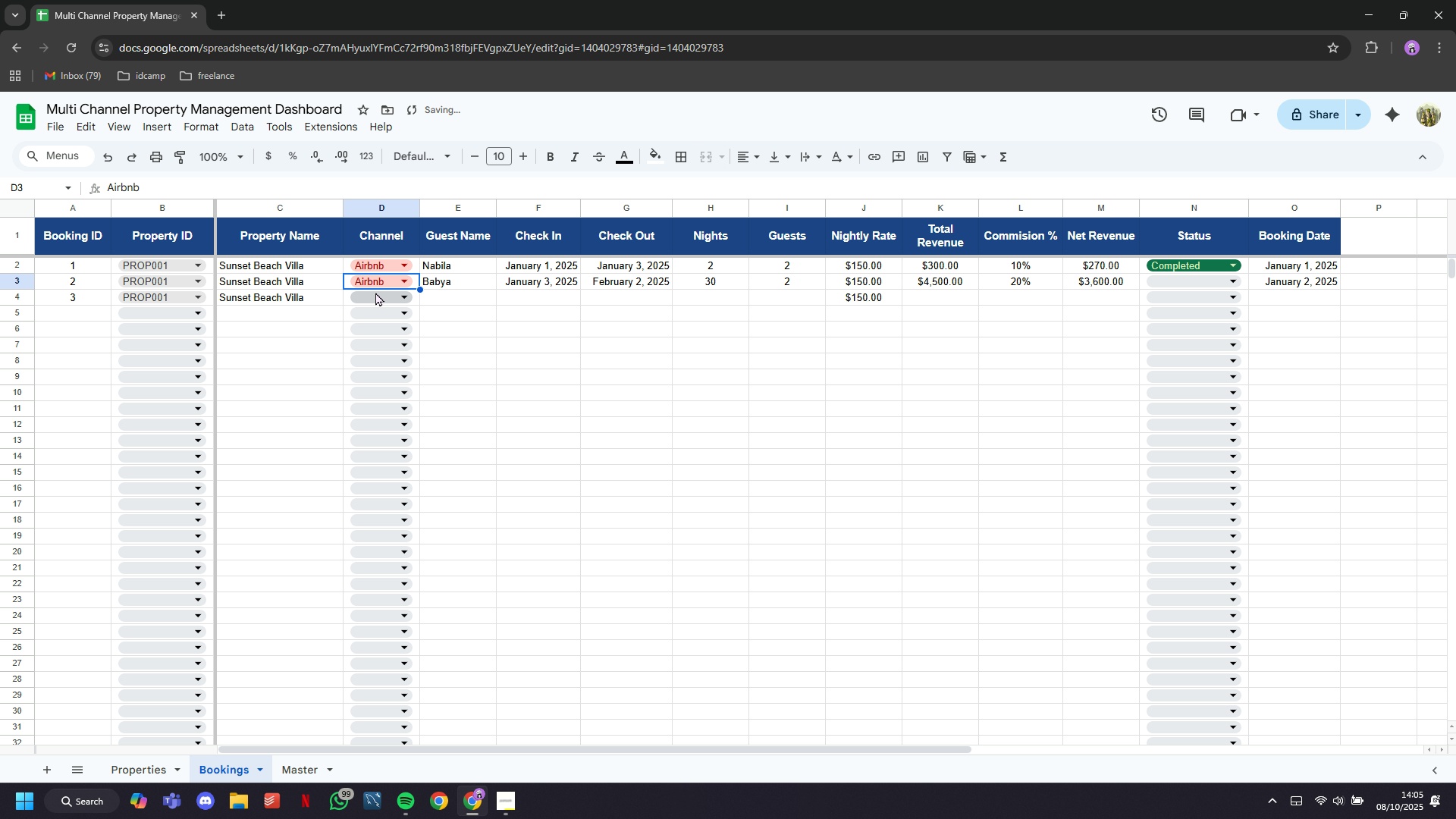 
left_click([375, 292])
 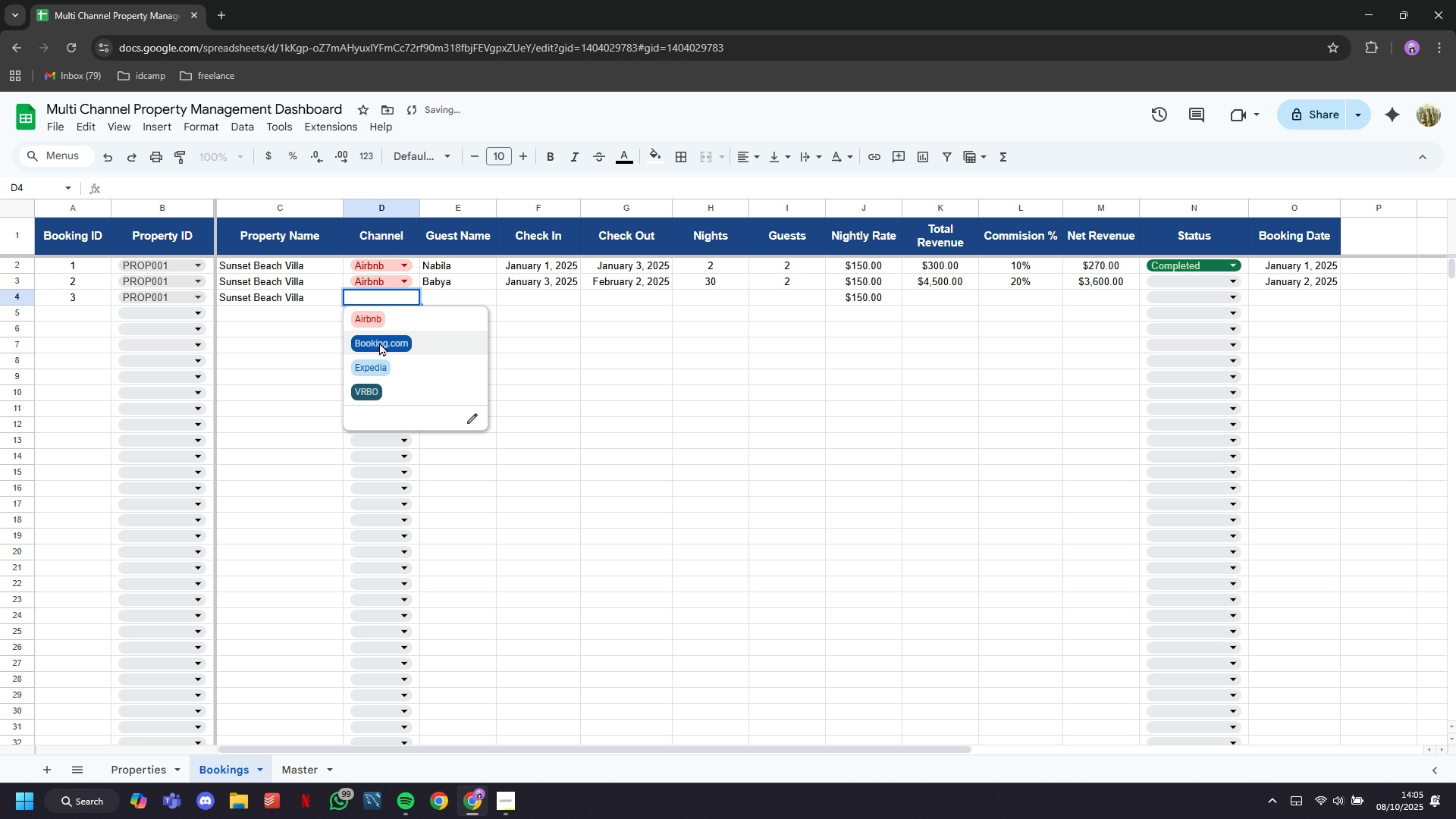 
left_click([376, 344])
 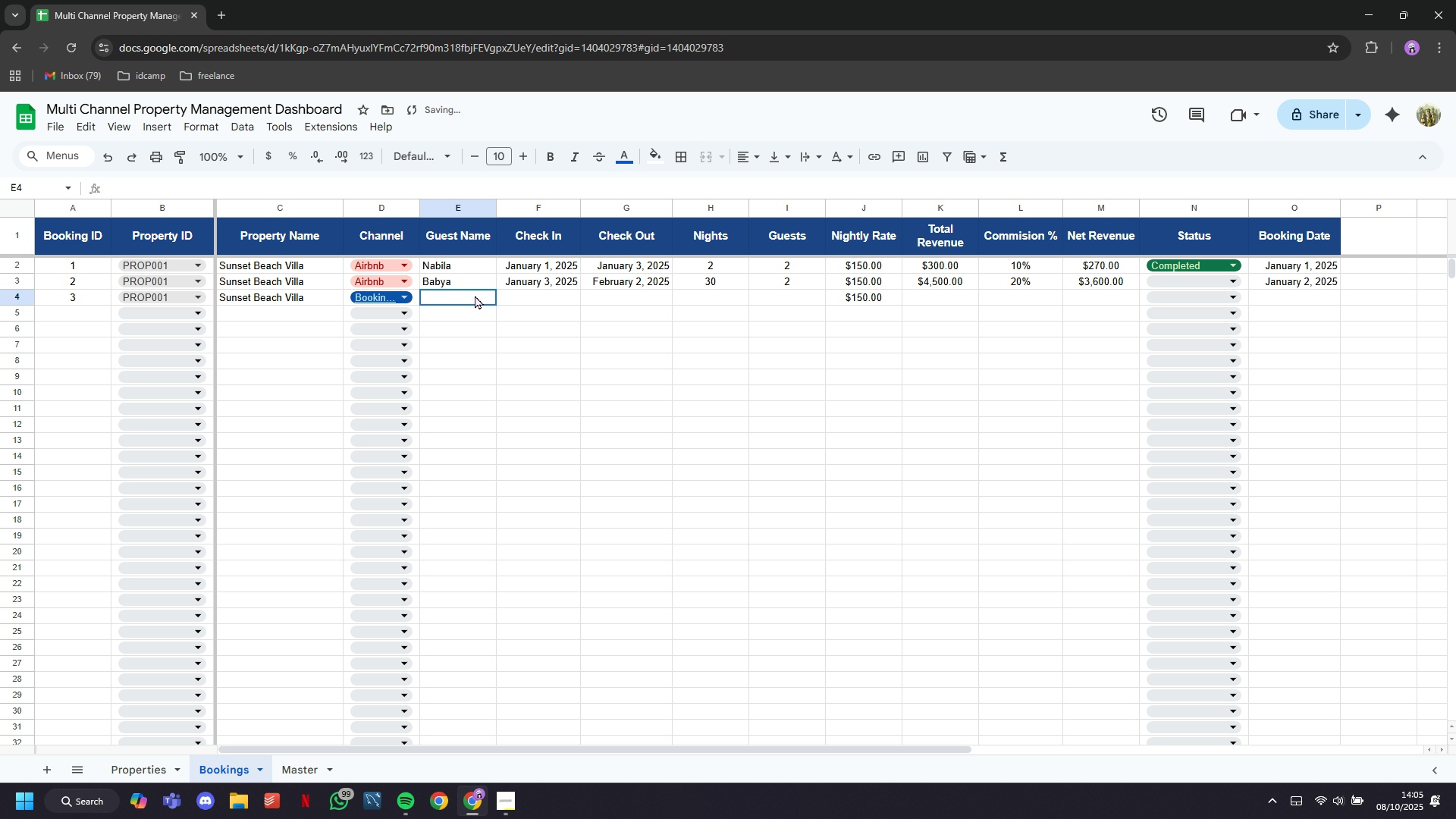 
left_click([475, 295])
 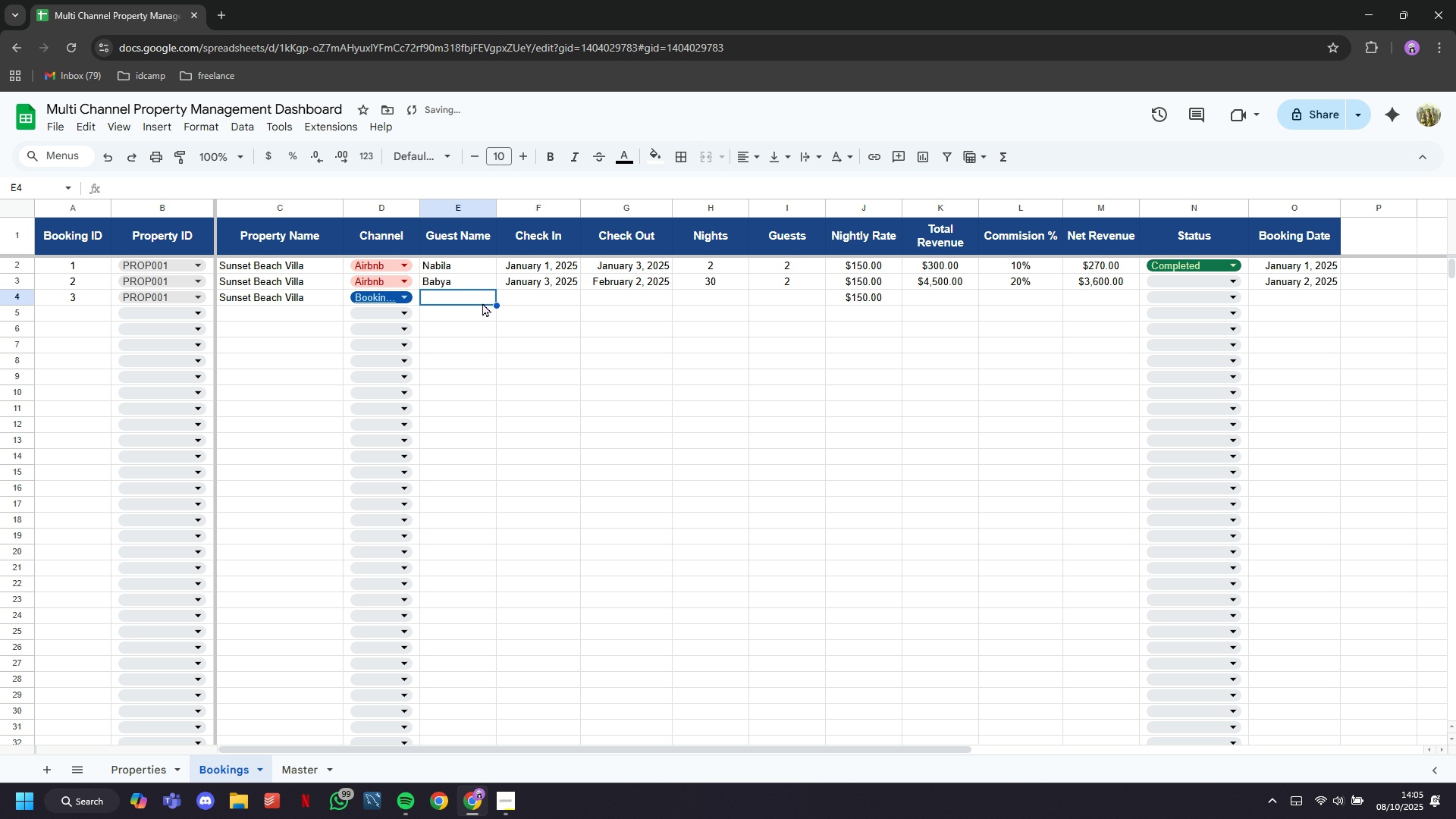 
type(D)
key(Backspace)
type(Rani)
 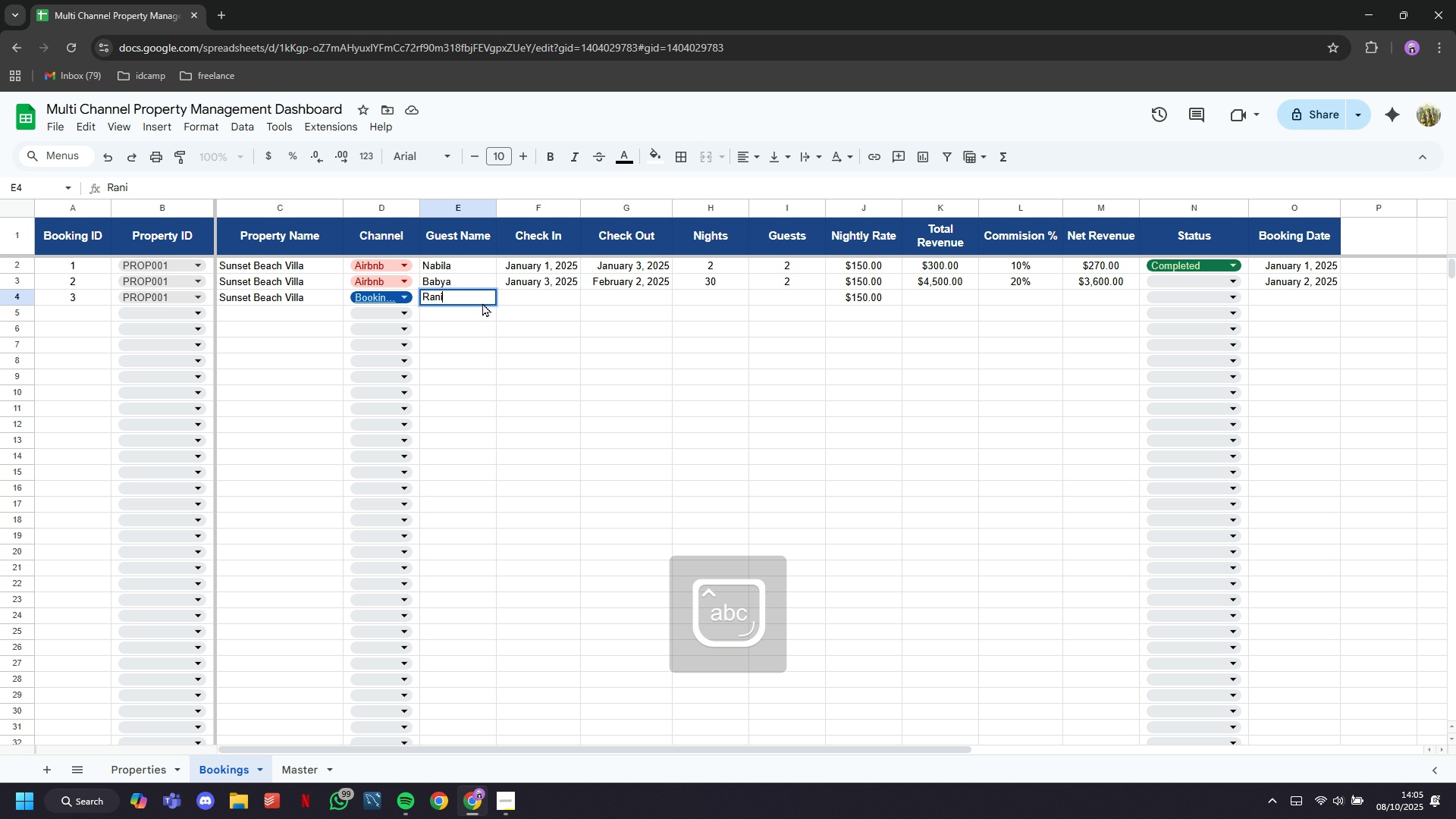 
key(ArrowRight)
 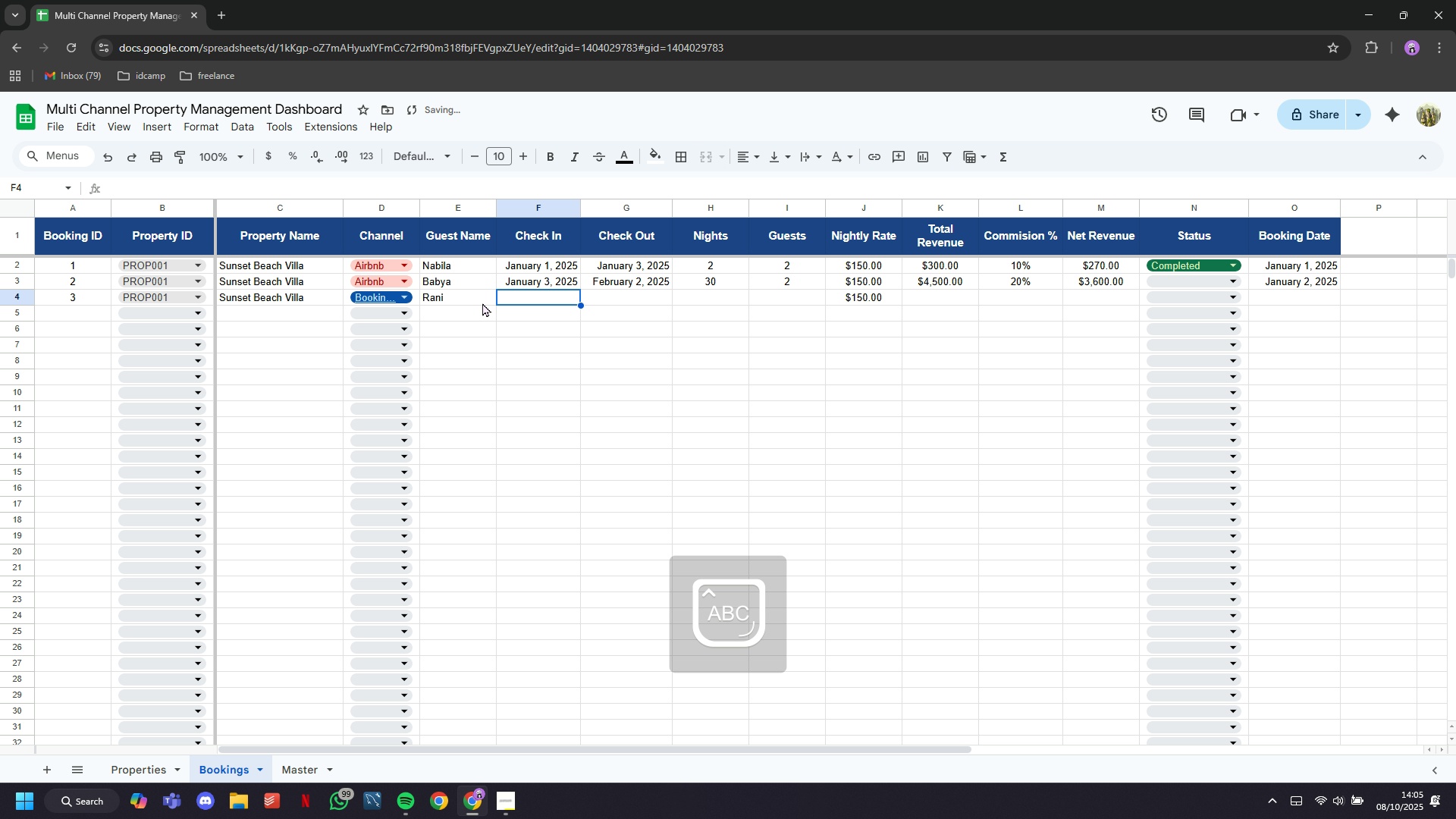 
type(January 3, 2025)
 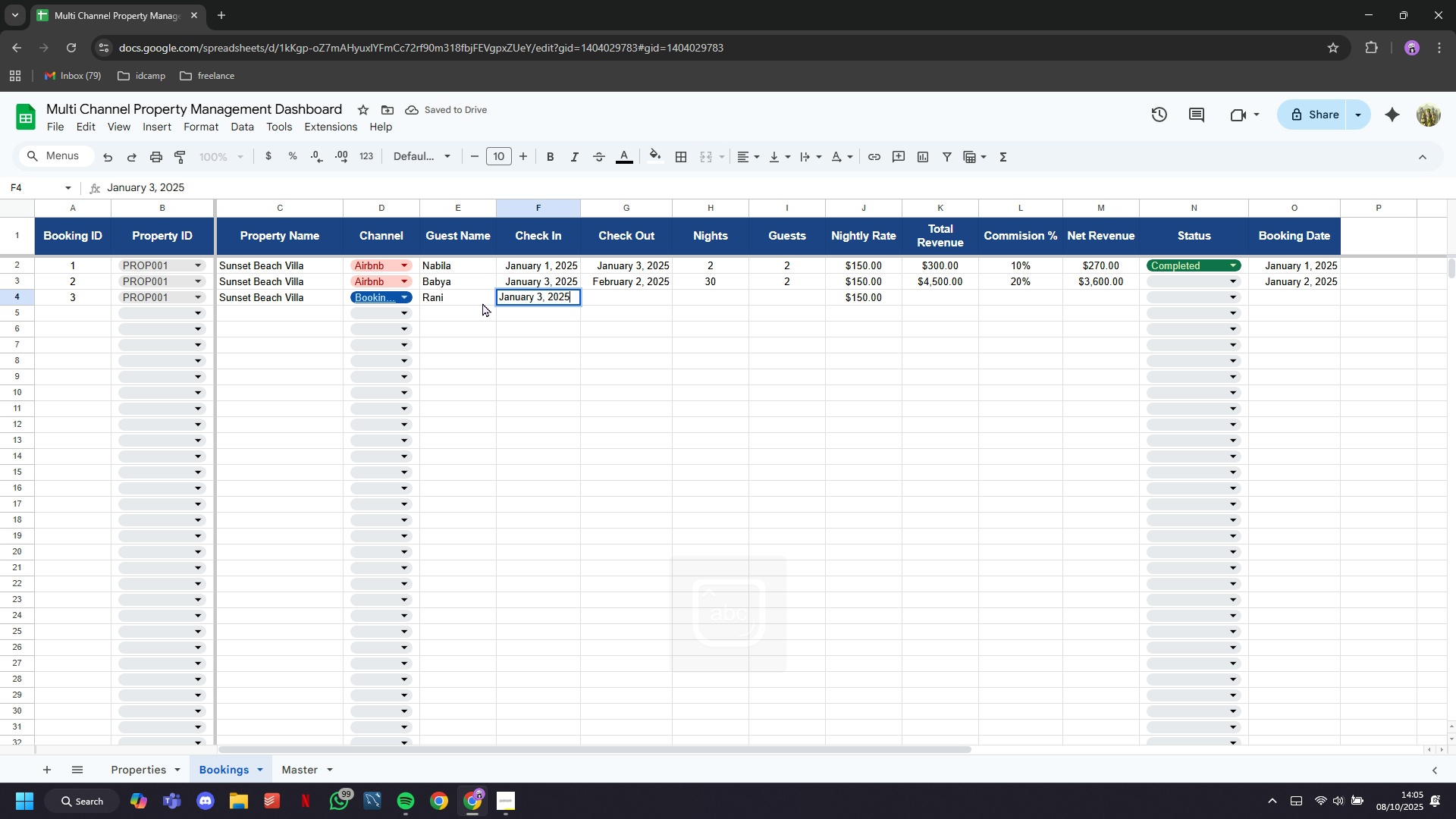 
key(ArrowRight)
 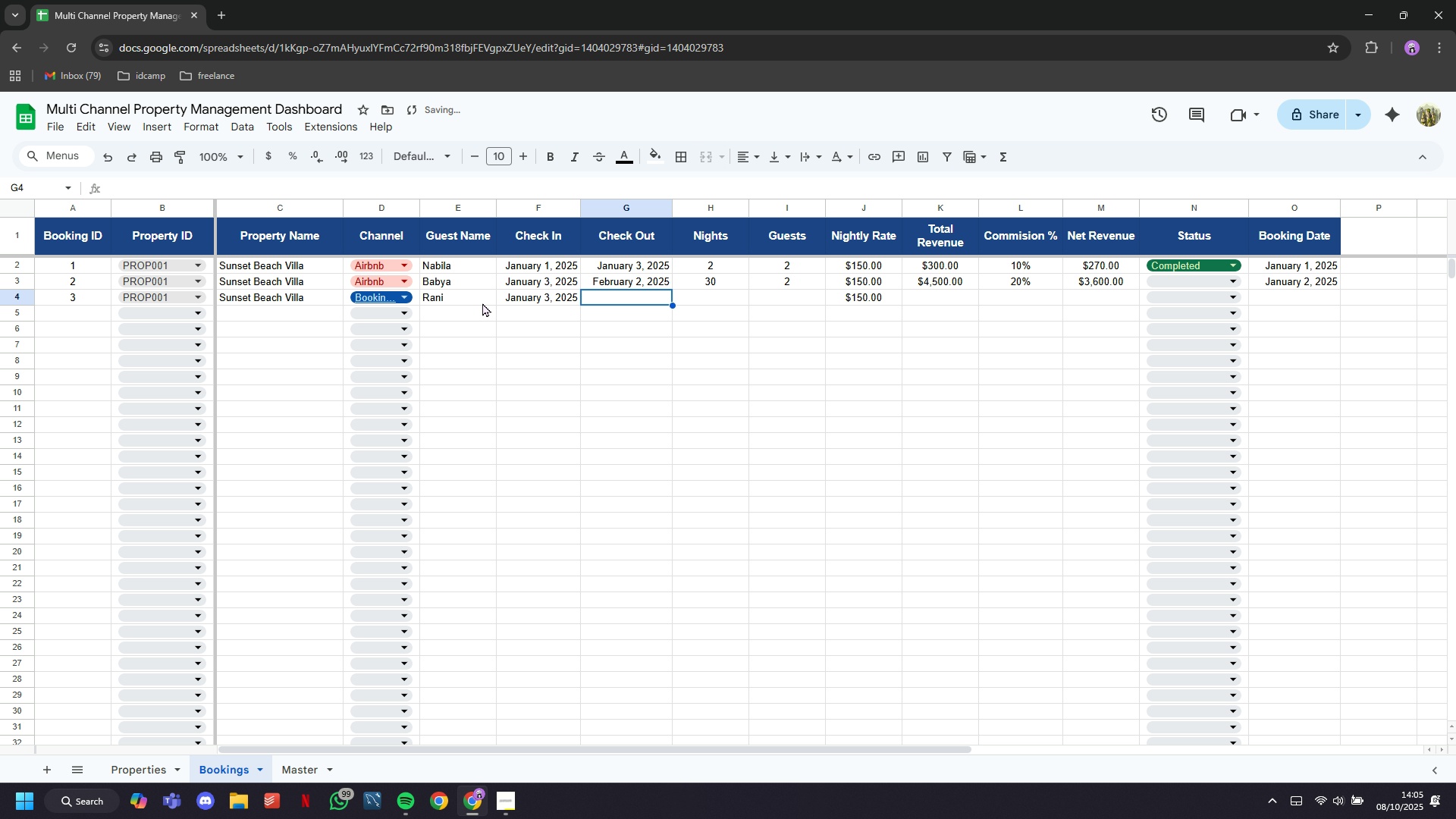 
type(Janaury 20, 2025)
 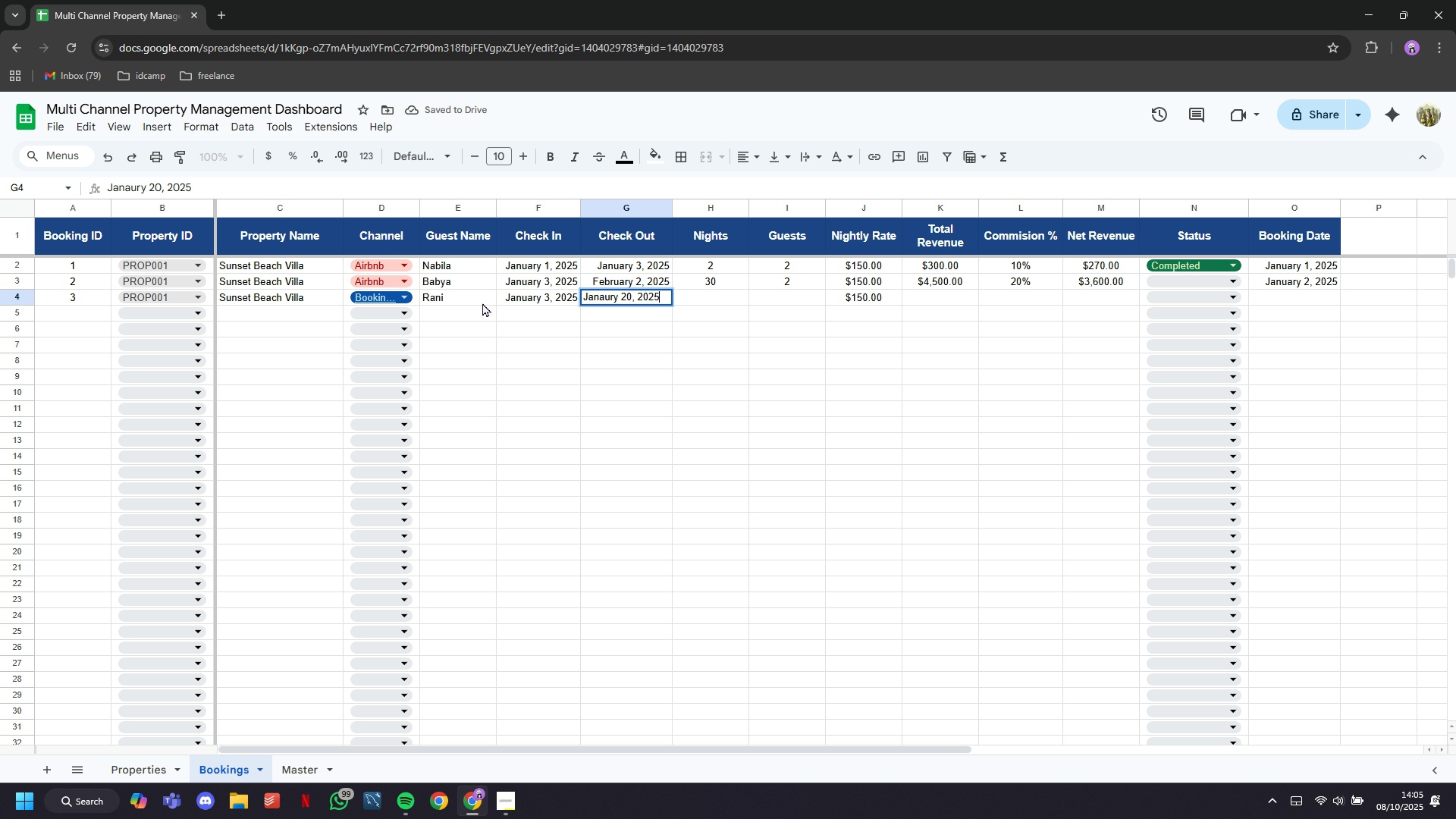 
key(ArrowRight)
 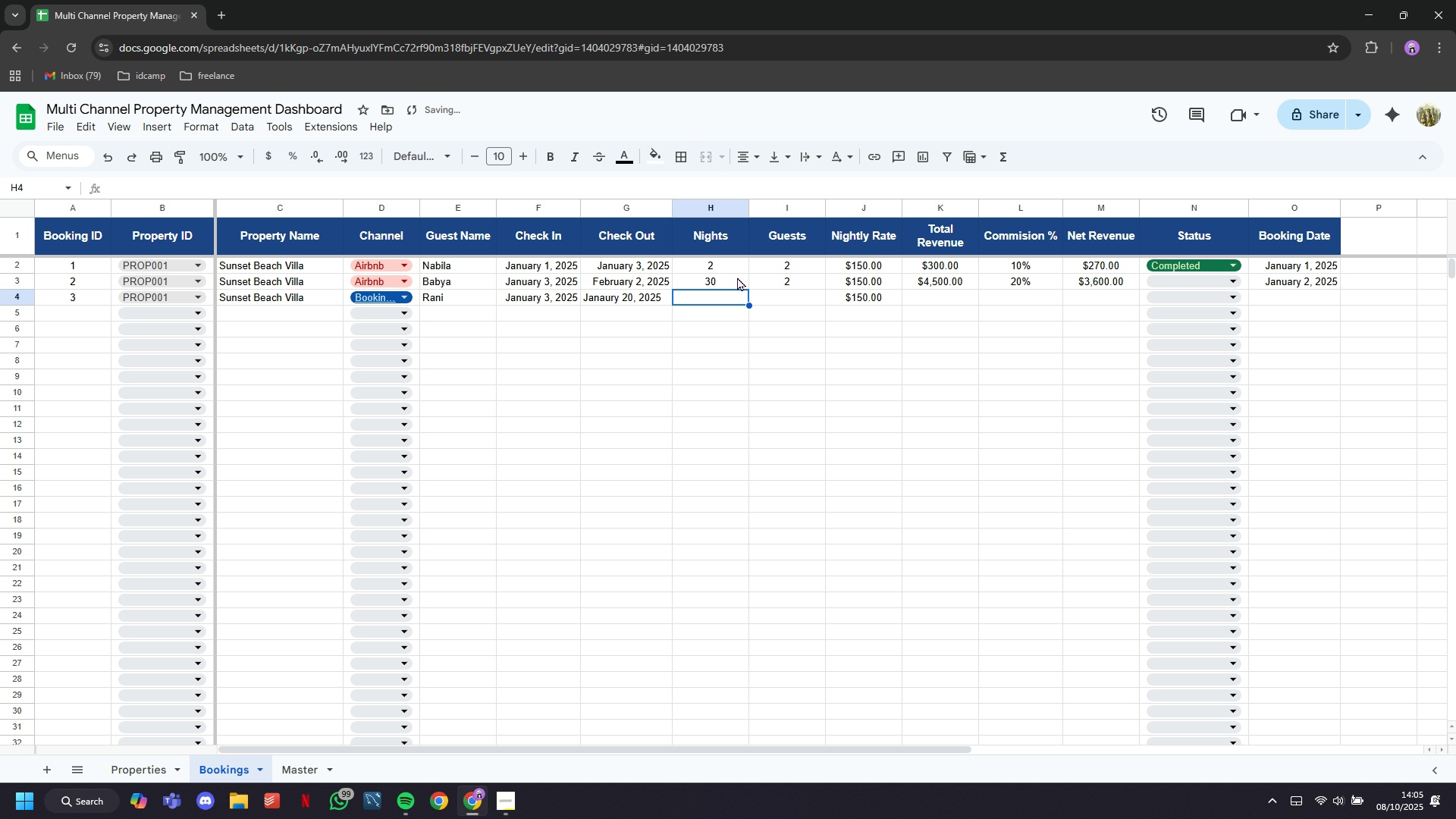 
left_click([727, 268])